 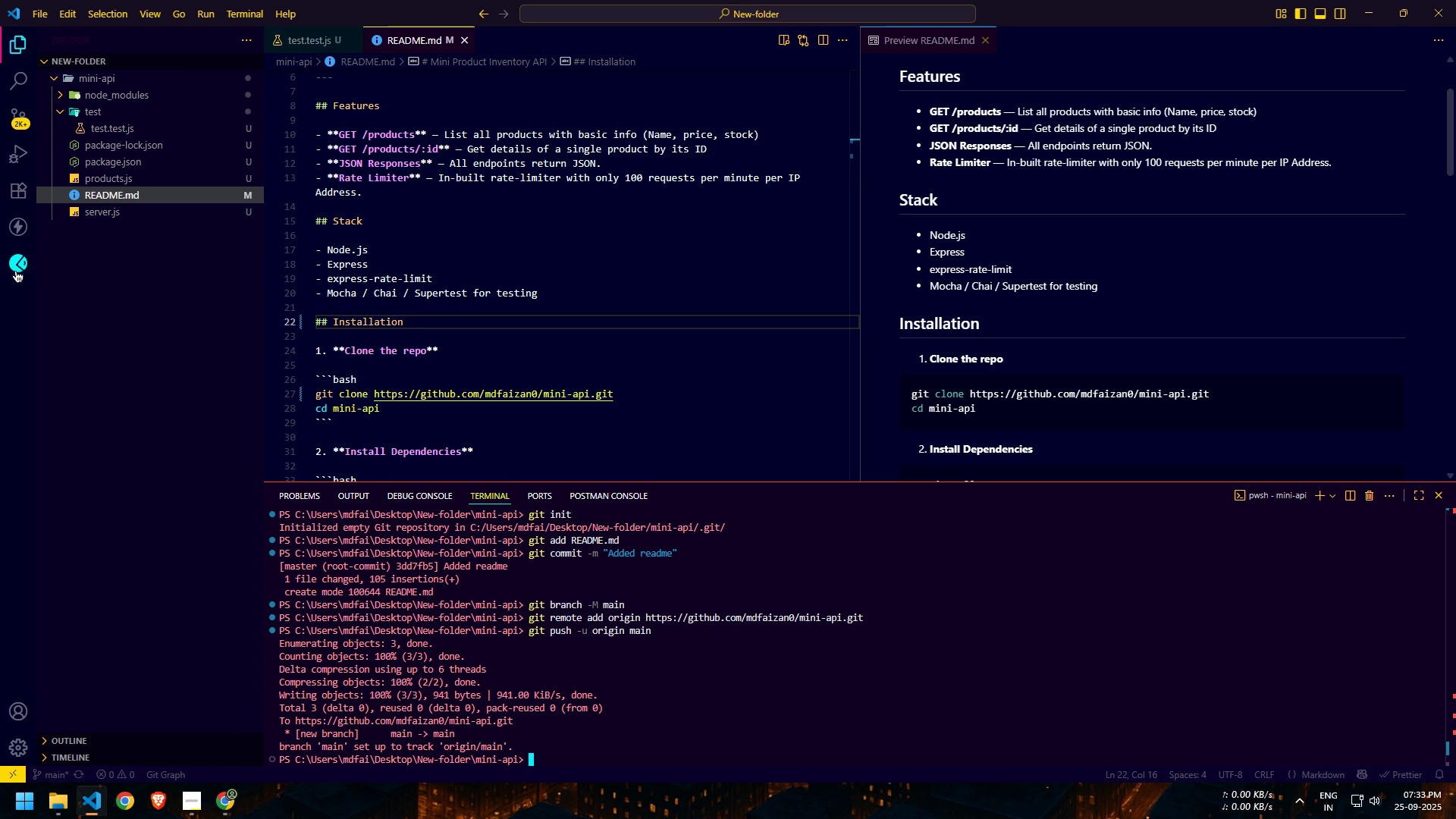 
left_click([170, 291])
 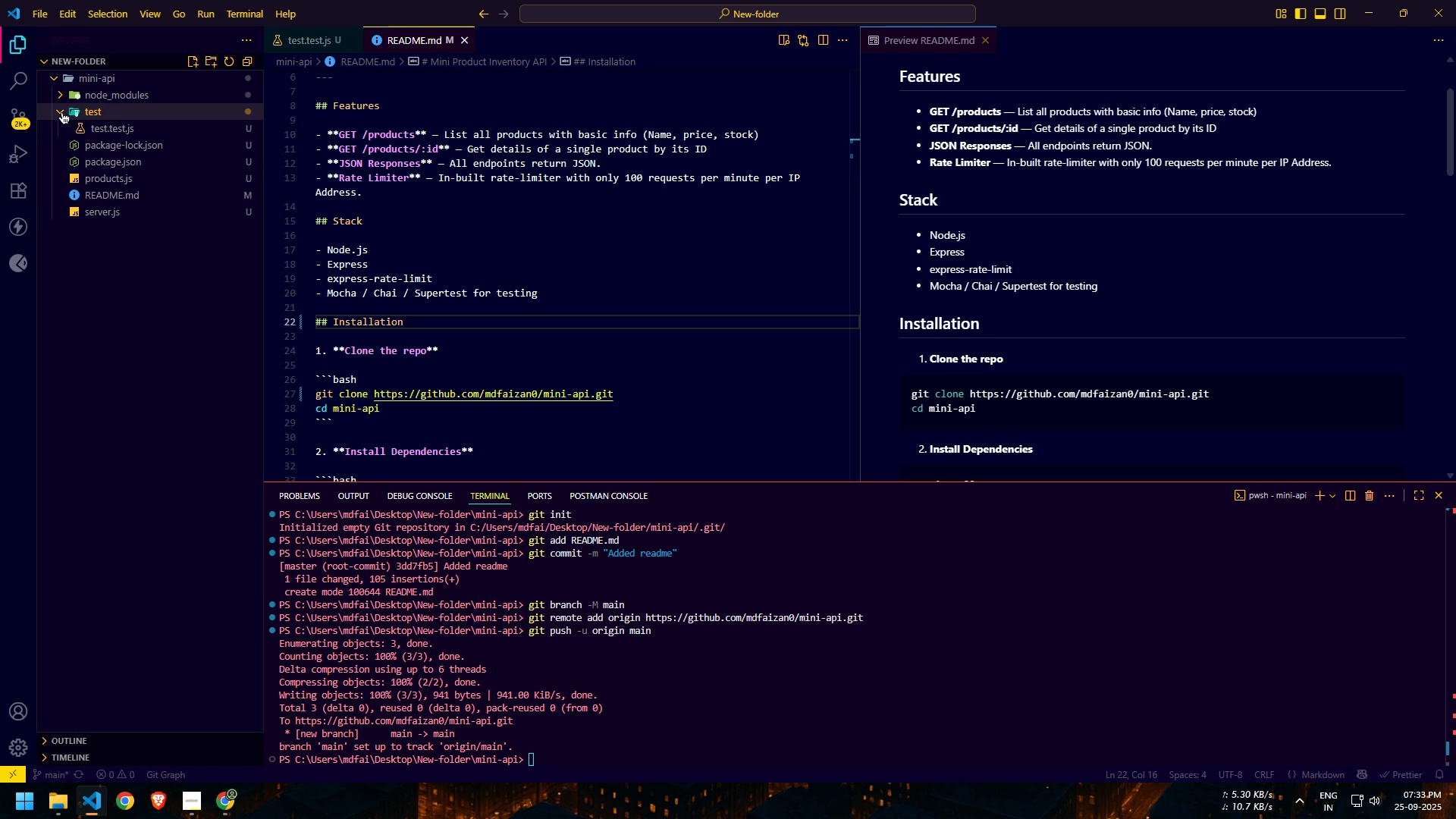 
wait(6.13)
 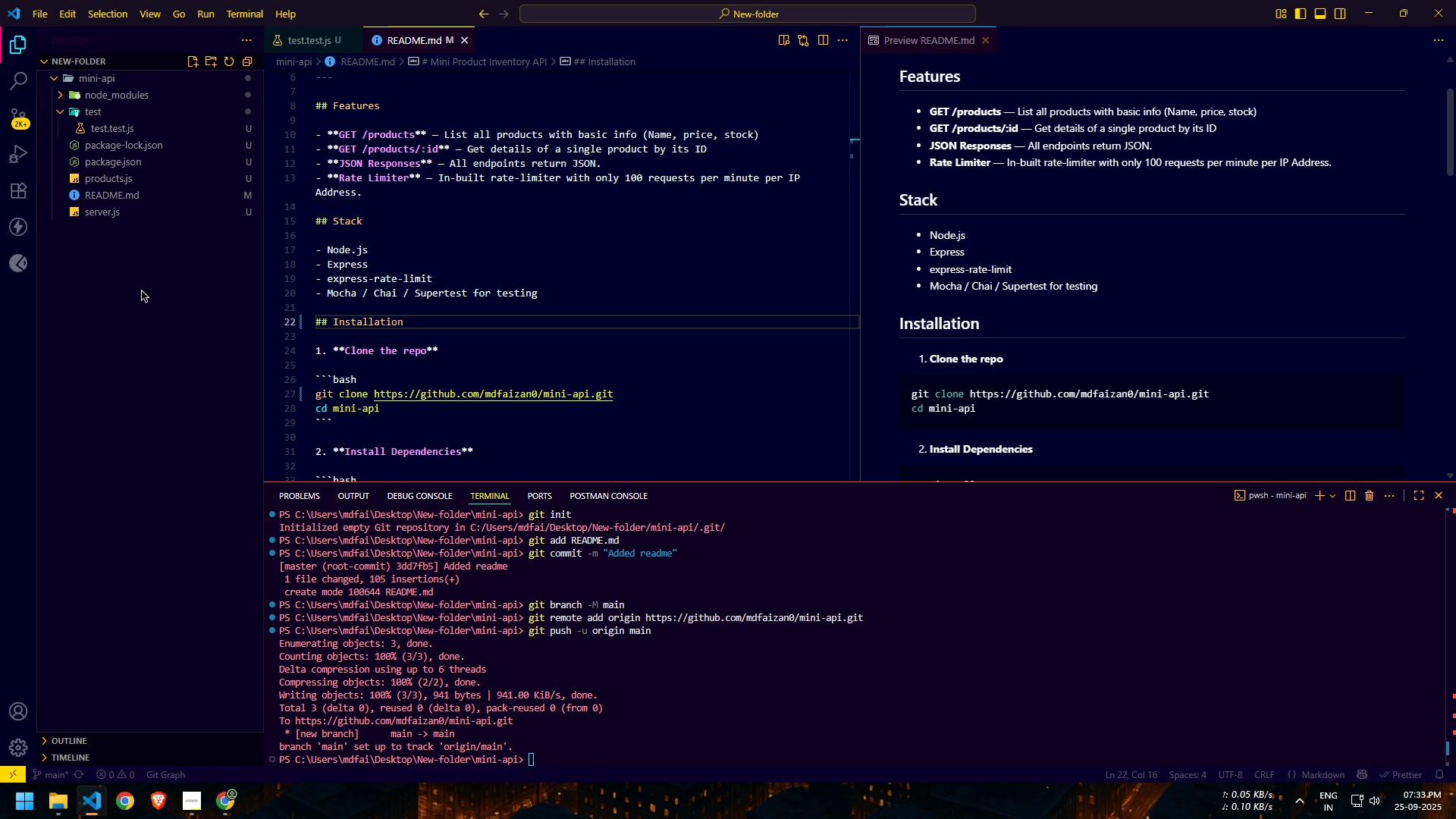 
left_click([190, 60])
 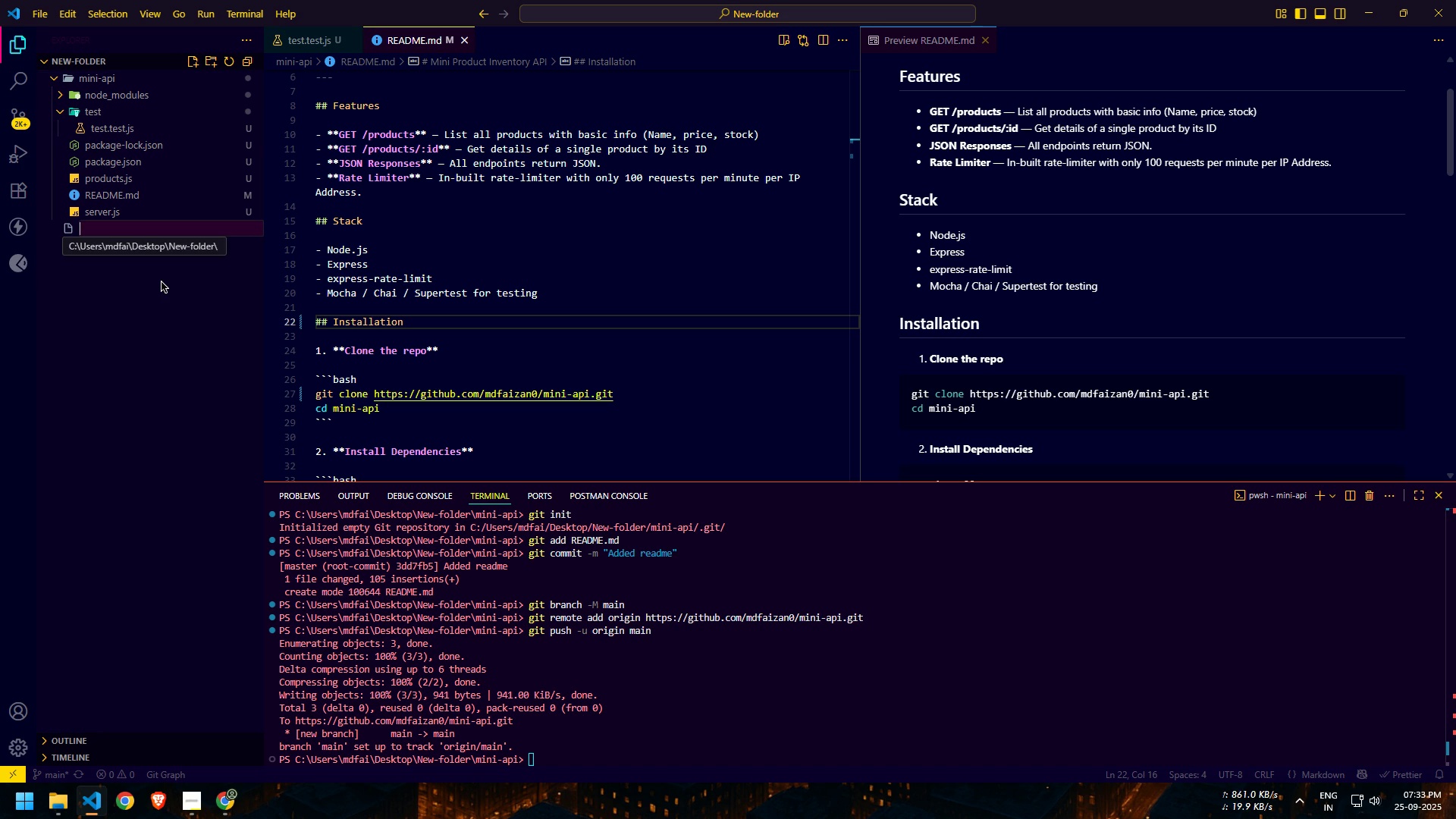 
type(.gitignore)
 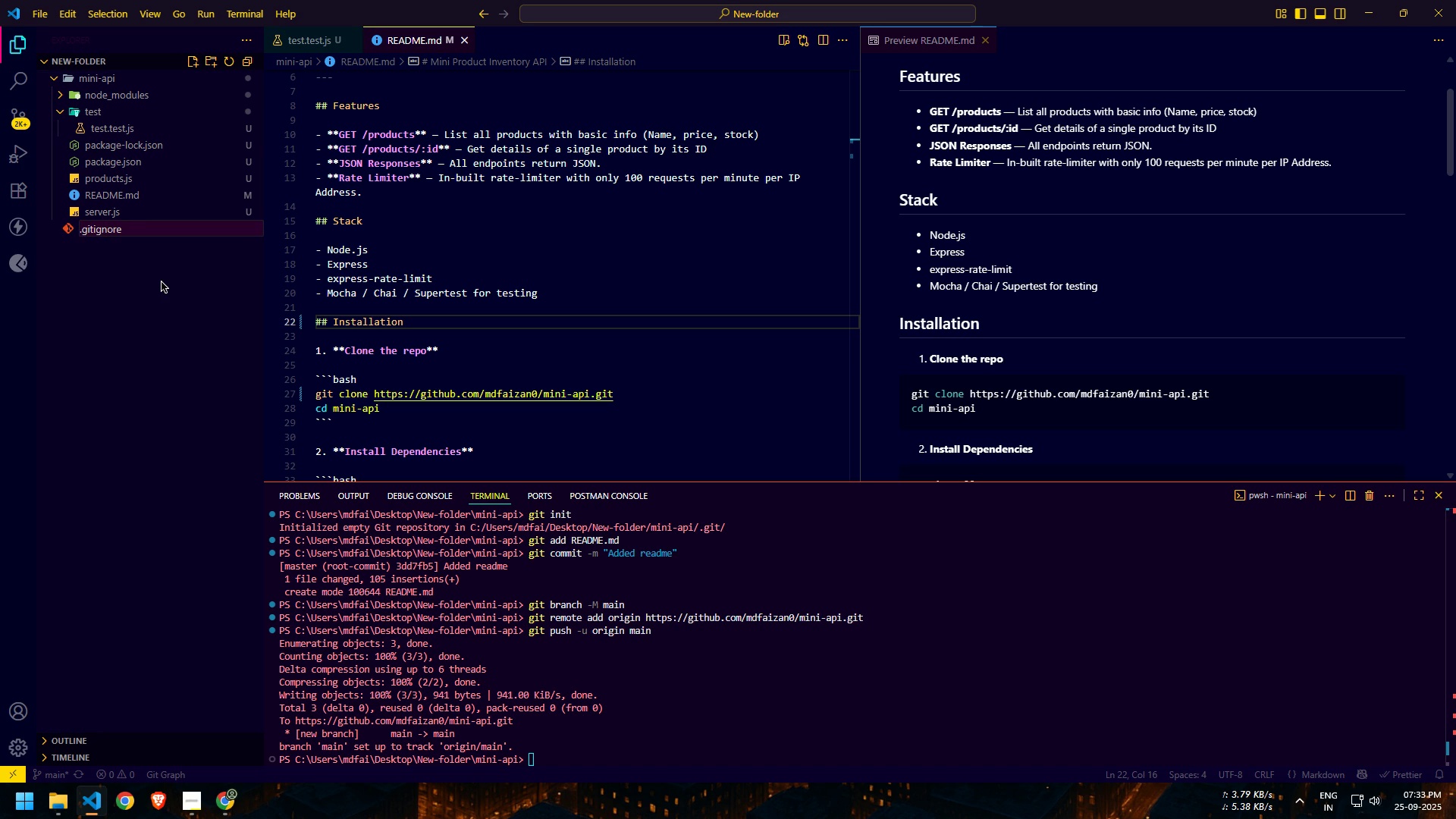 
key(Enter)
 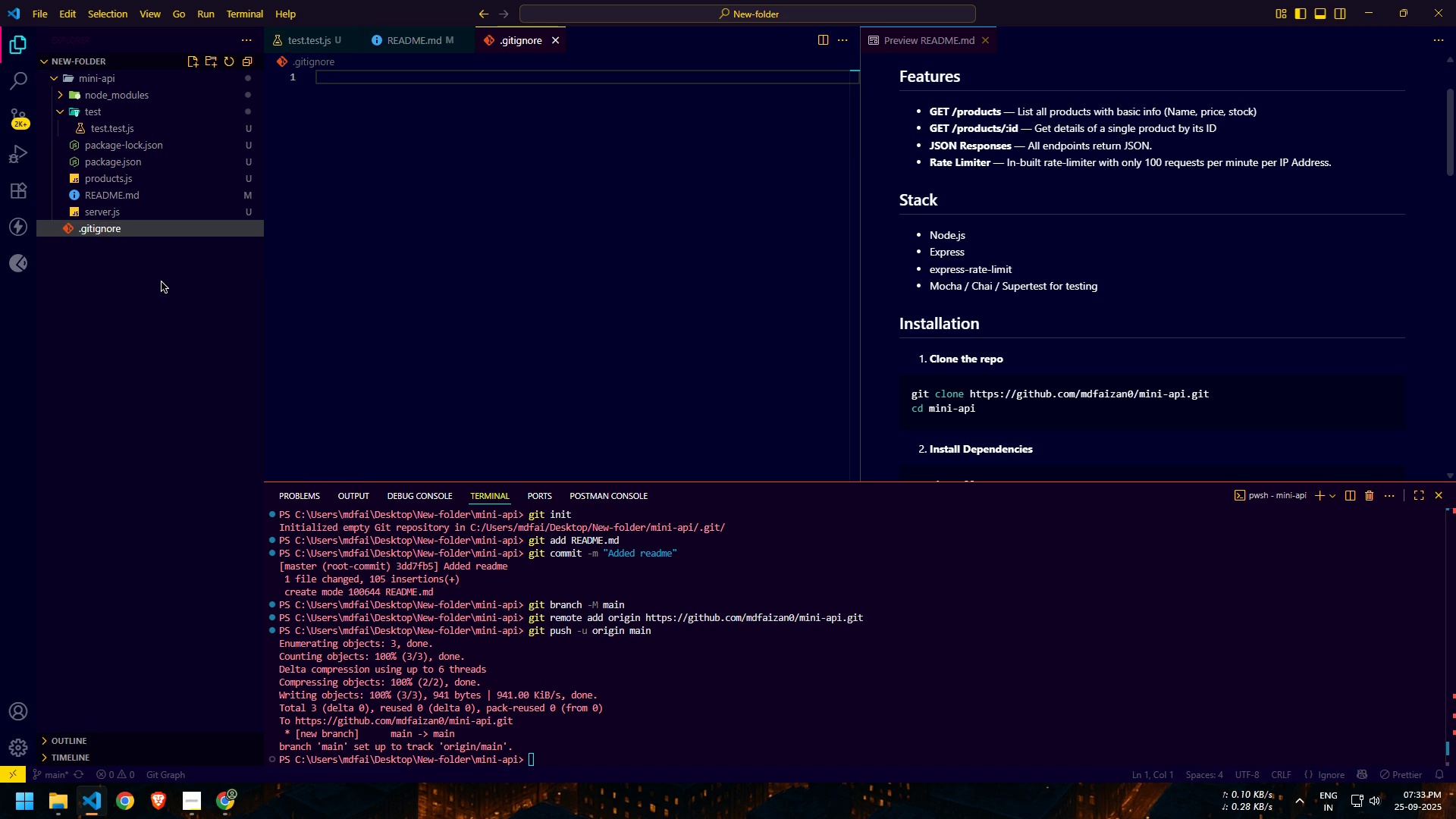 
type(node_modules)